 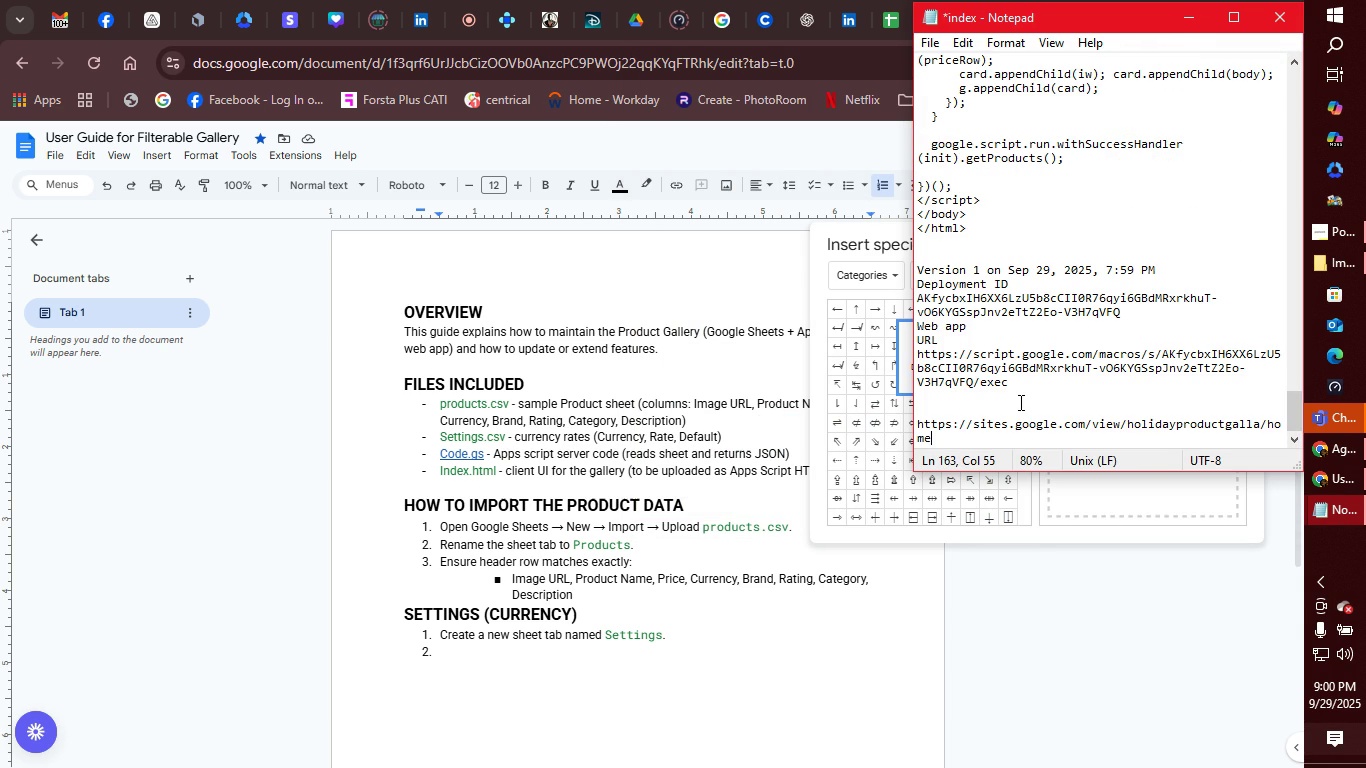 
left_click([1184, 20])
 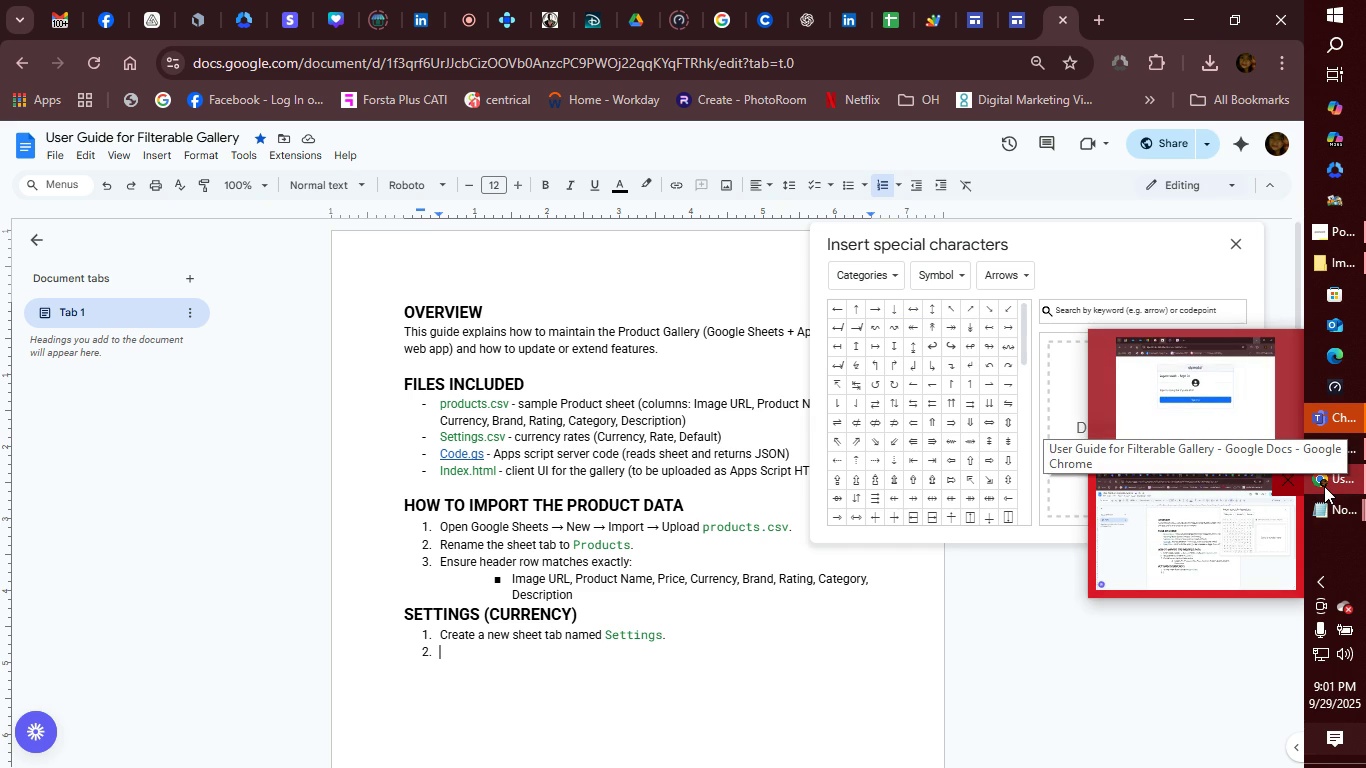 
wait(10.77)
 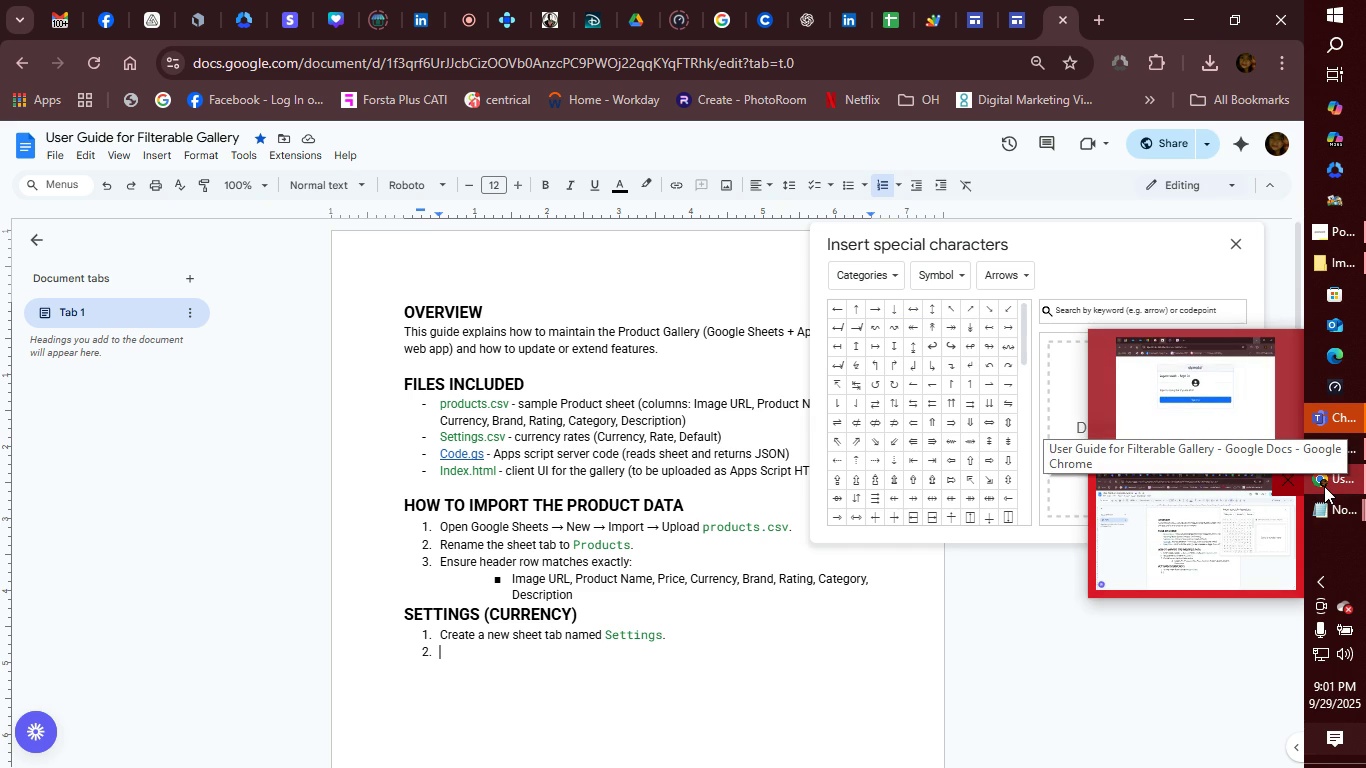 
left_click([1344, 513])
 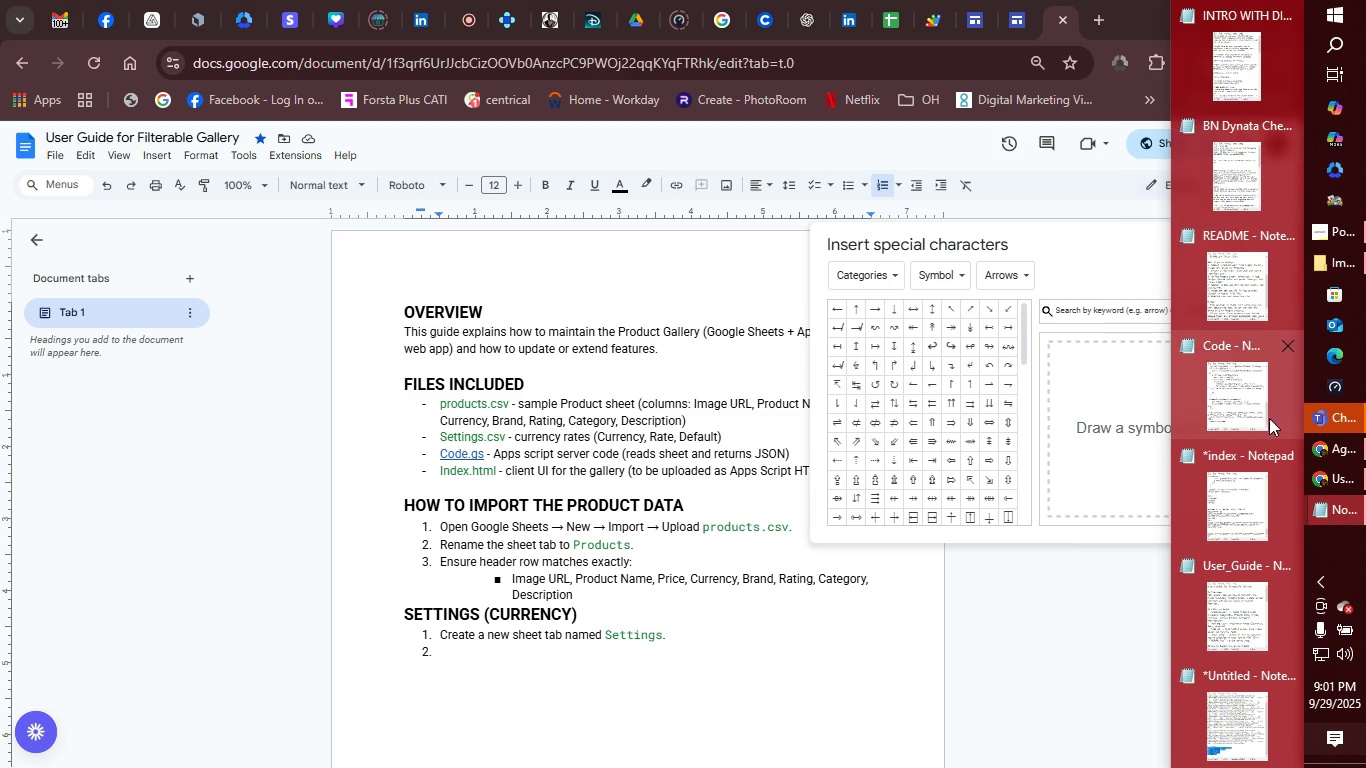 
left_click([1266, 417])
 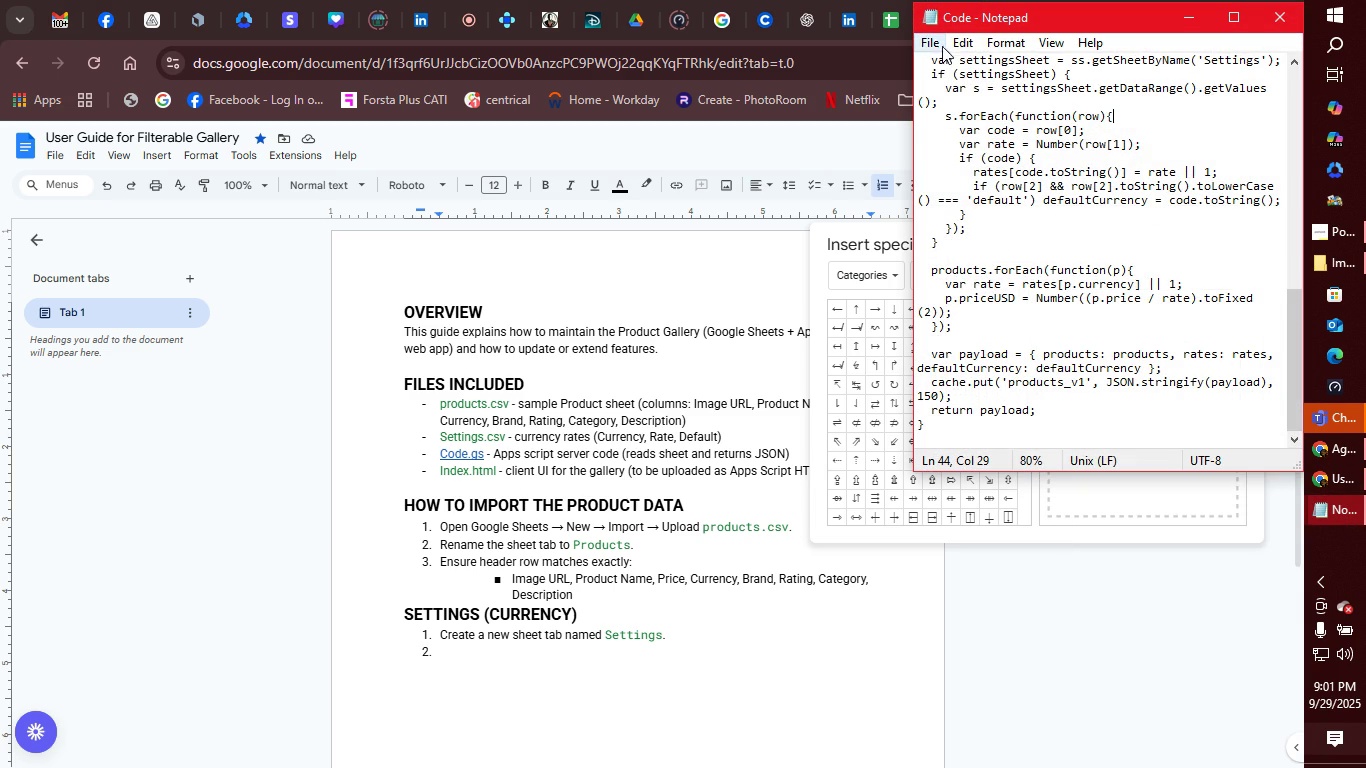 
left_click([932, 46])
 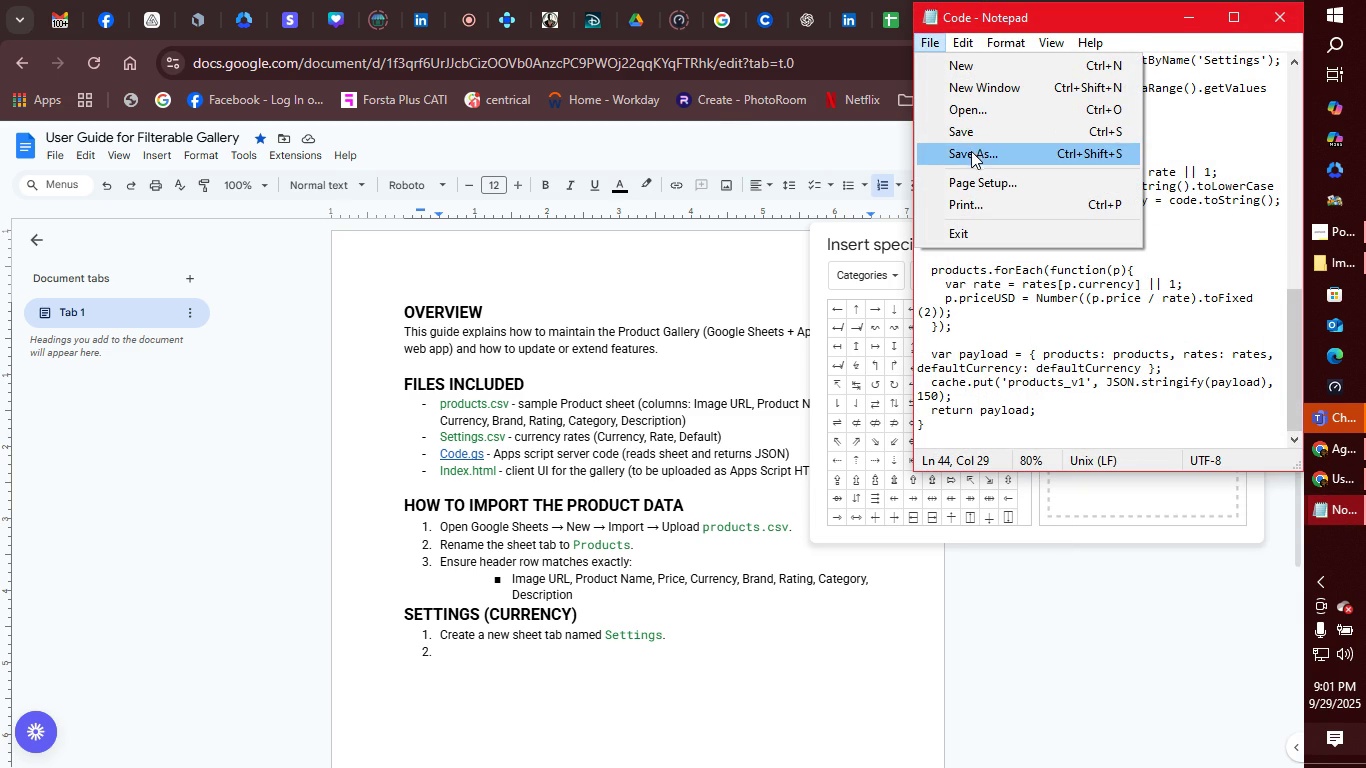 
left_click([971, 151])
 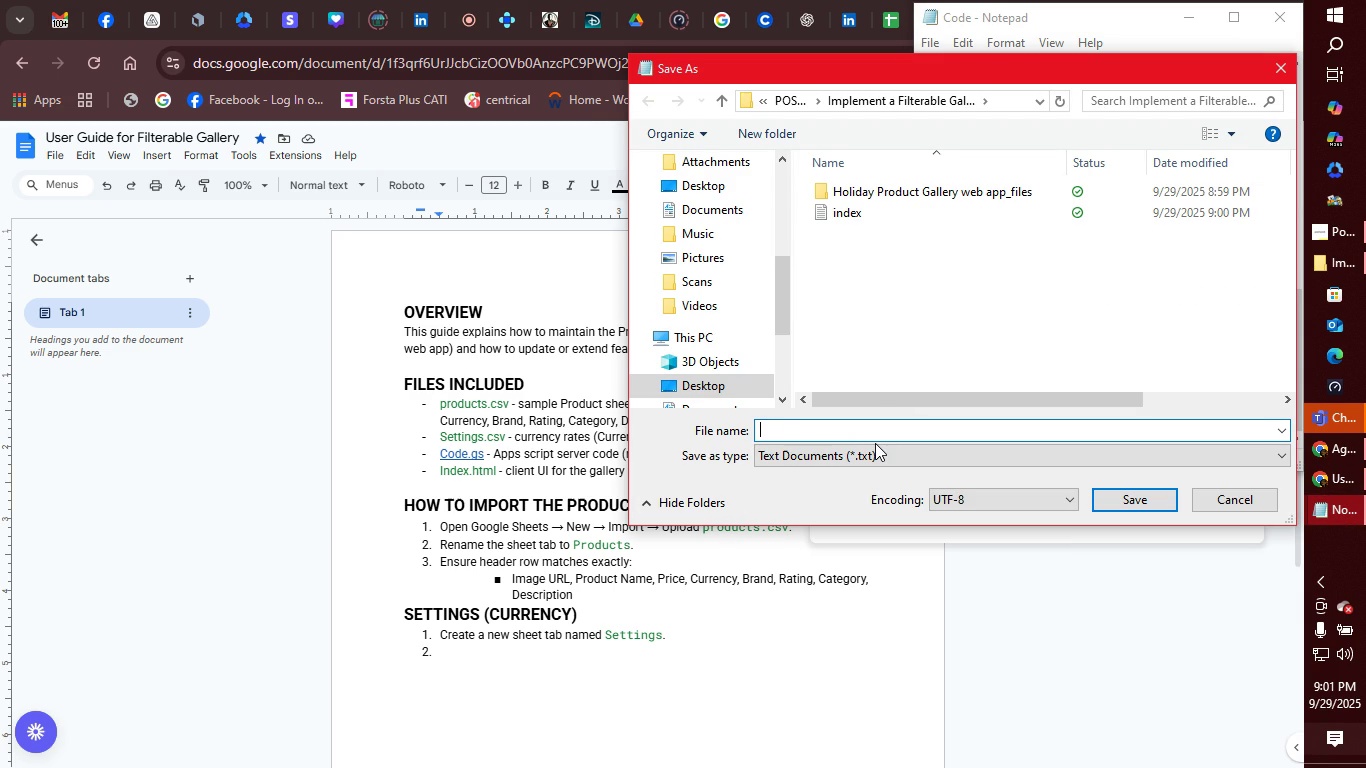 
type(code)
 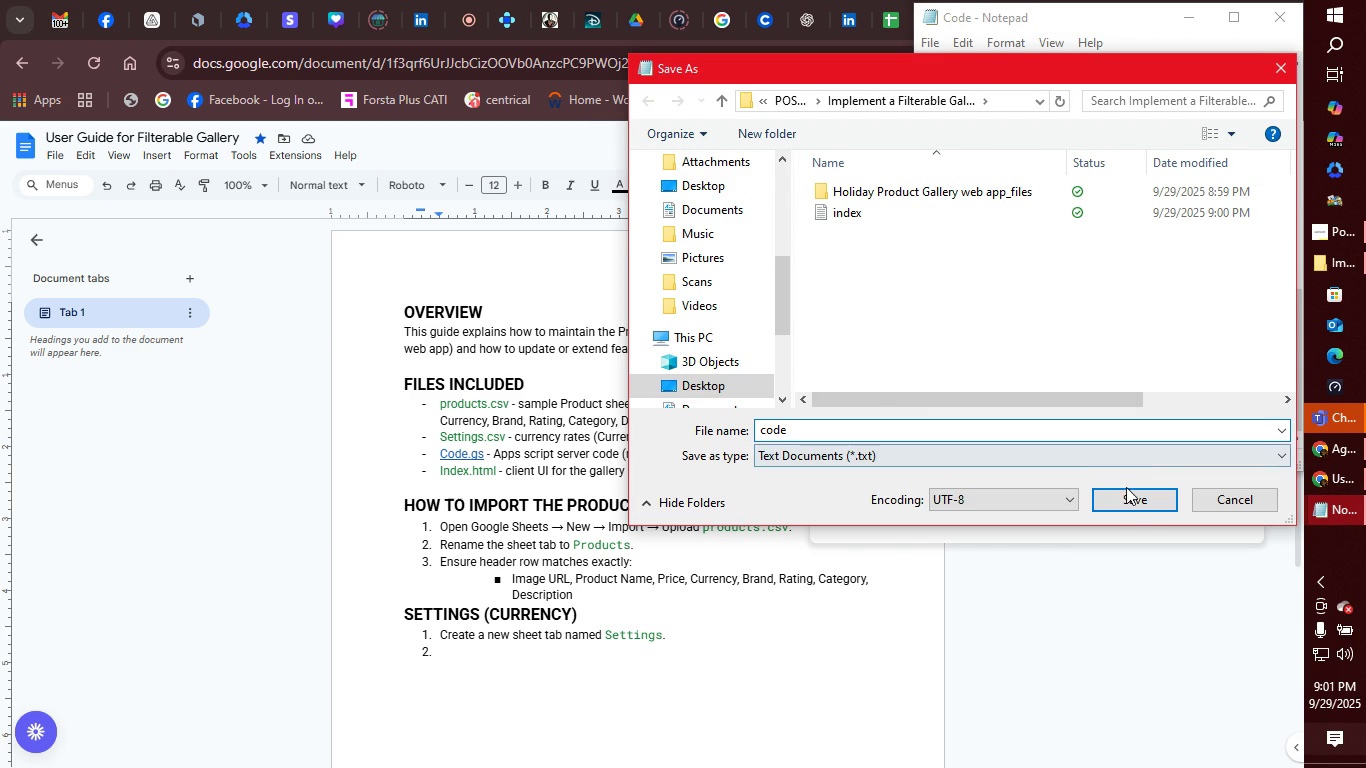 
left_click([1126, 502])
 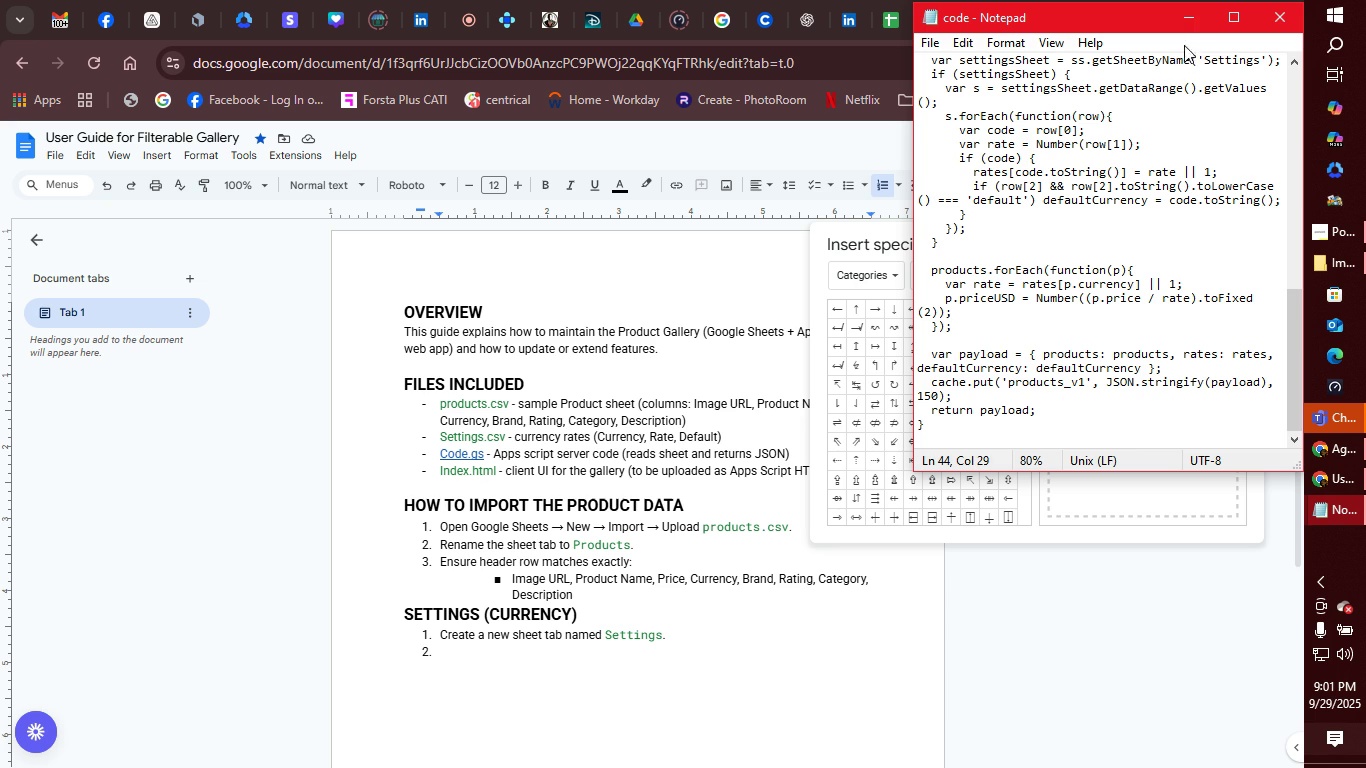 
wait(5.37)
 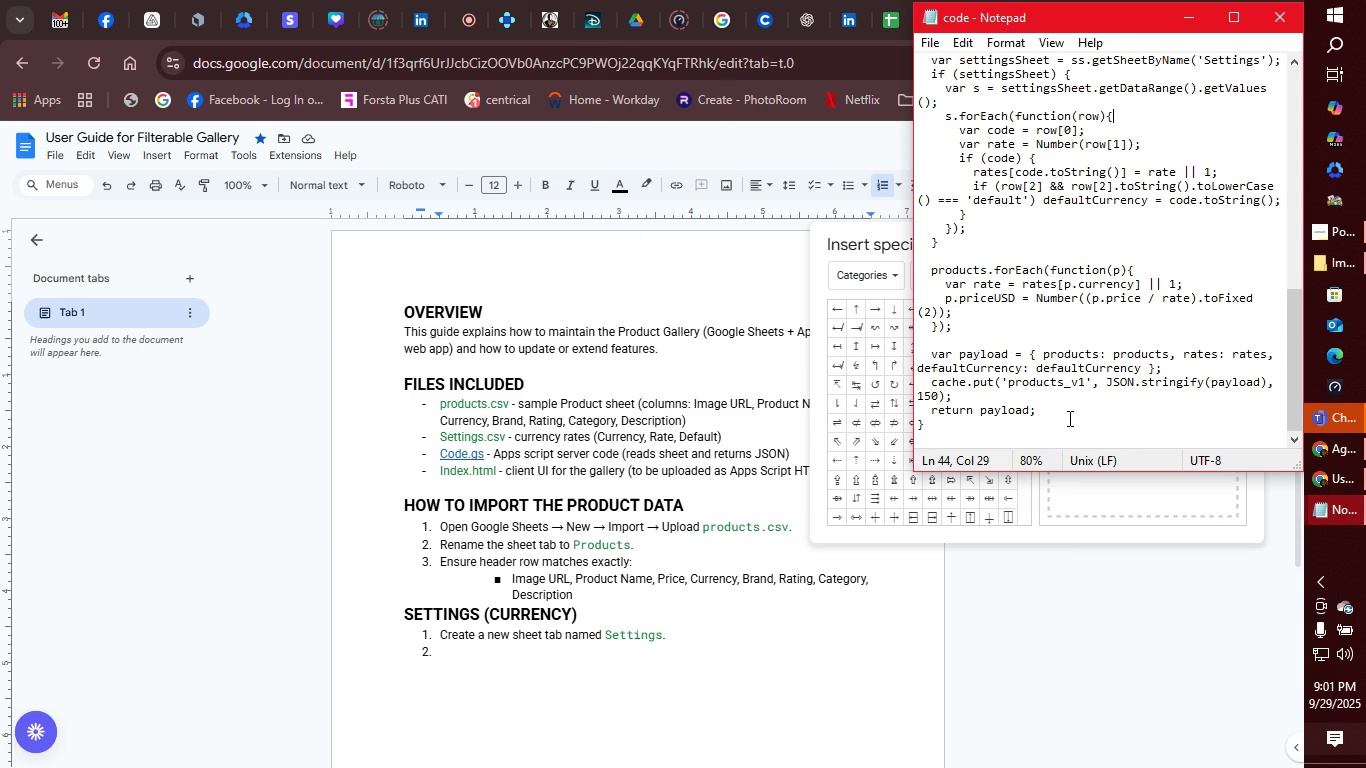 
left_click([1188, 17])
 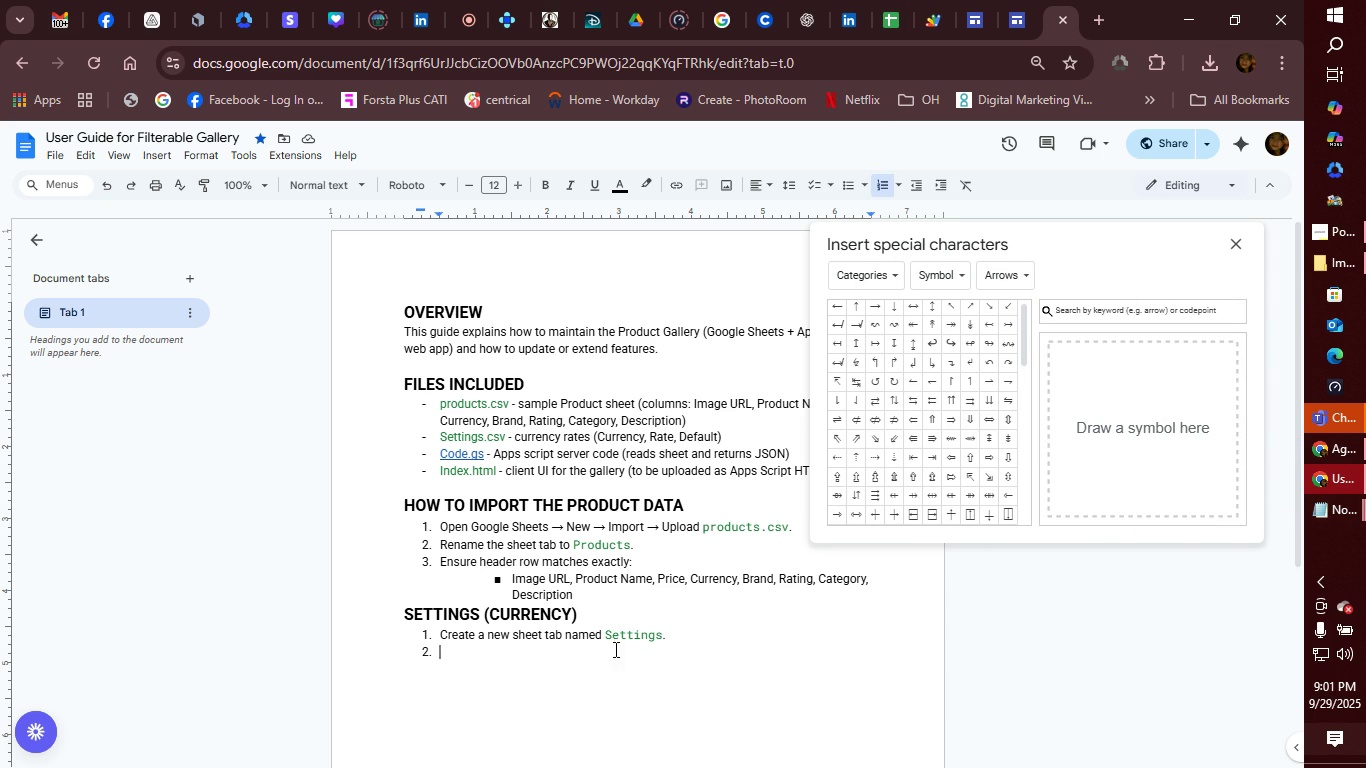 
left_click([1339, 268])
 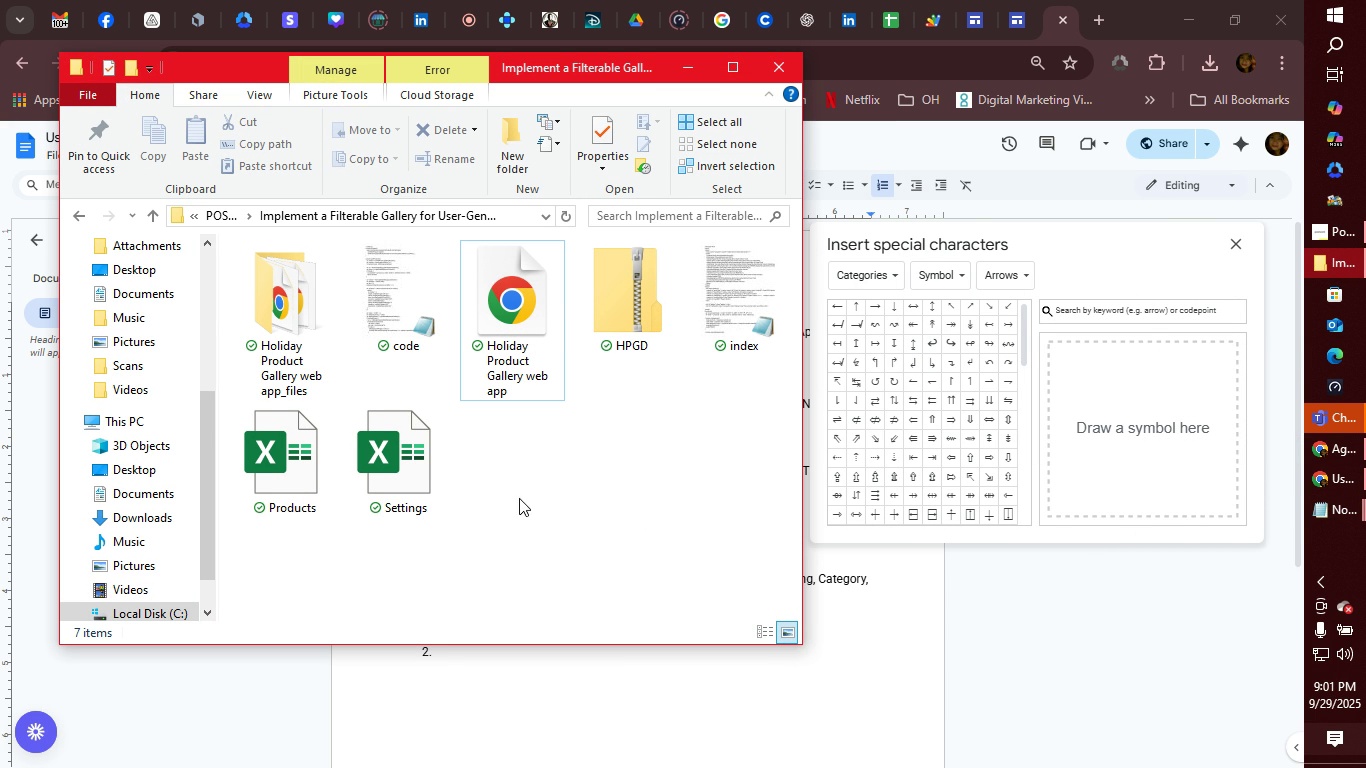 
wait(30.3)
 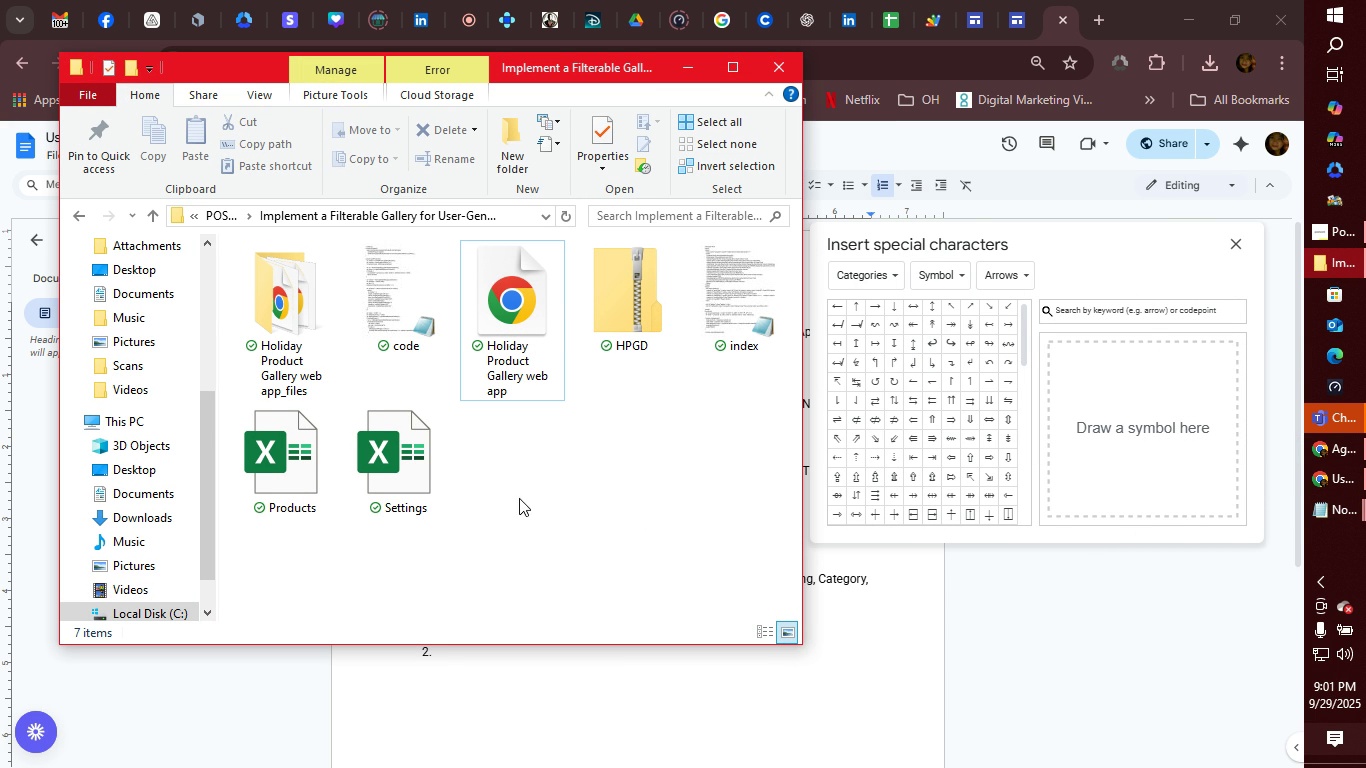 
left_click([687, 76])